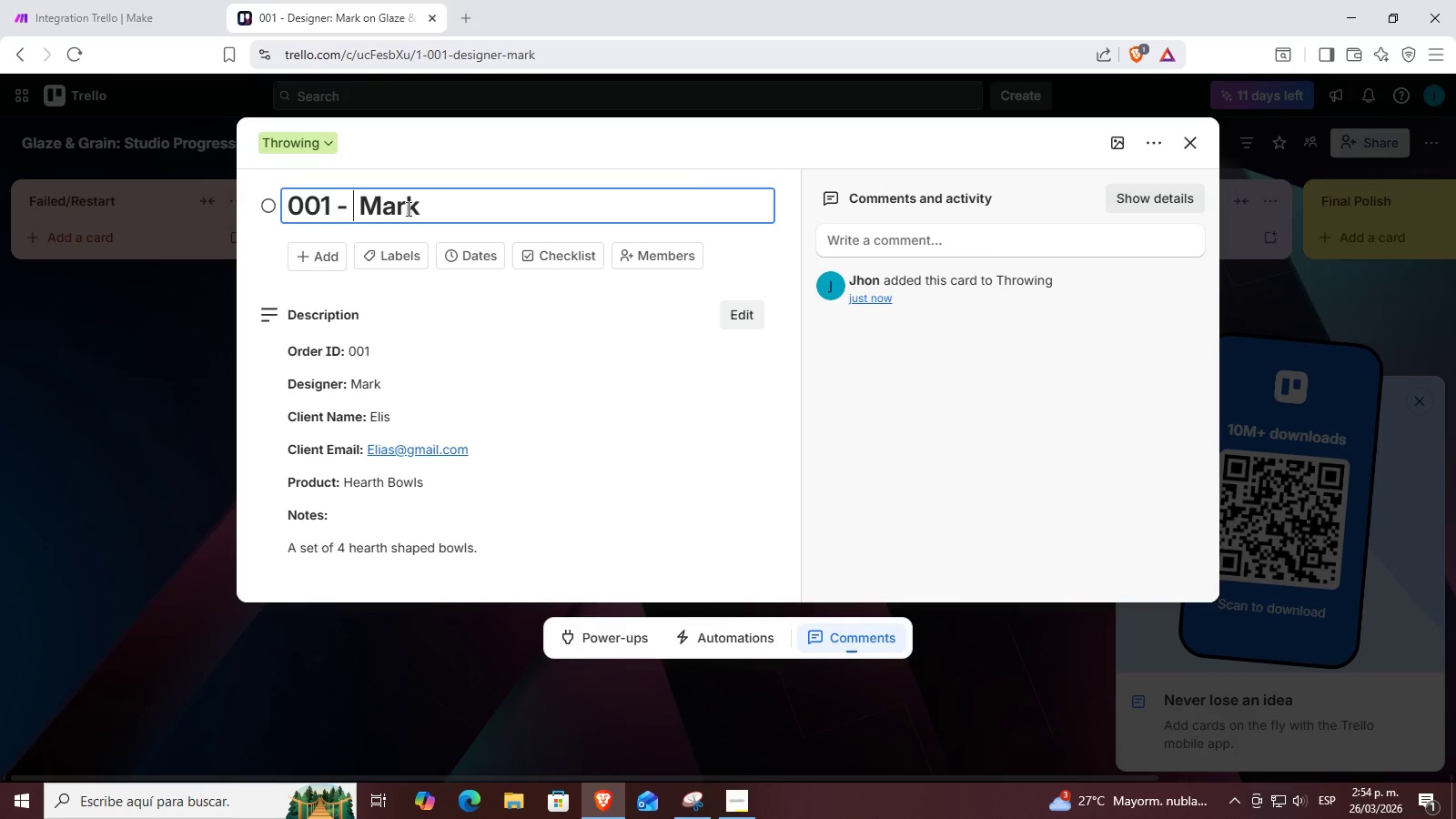 
key(Backspace)
 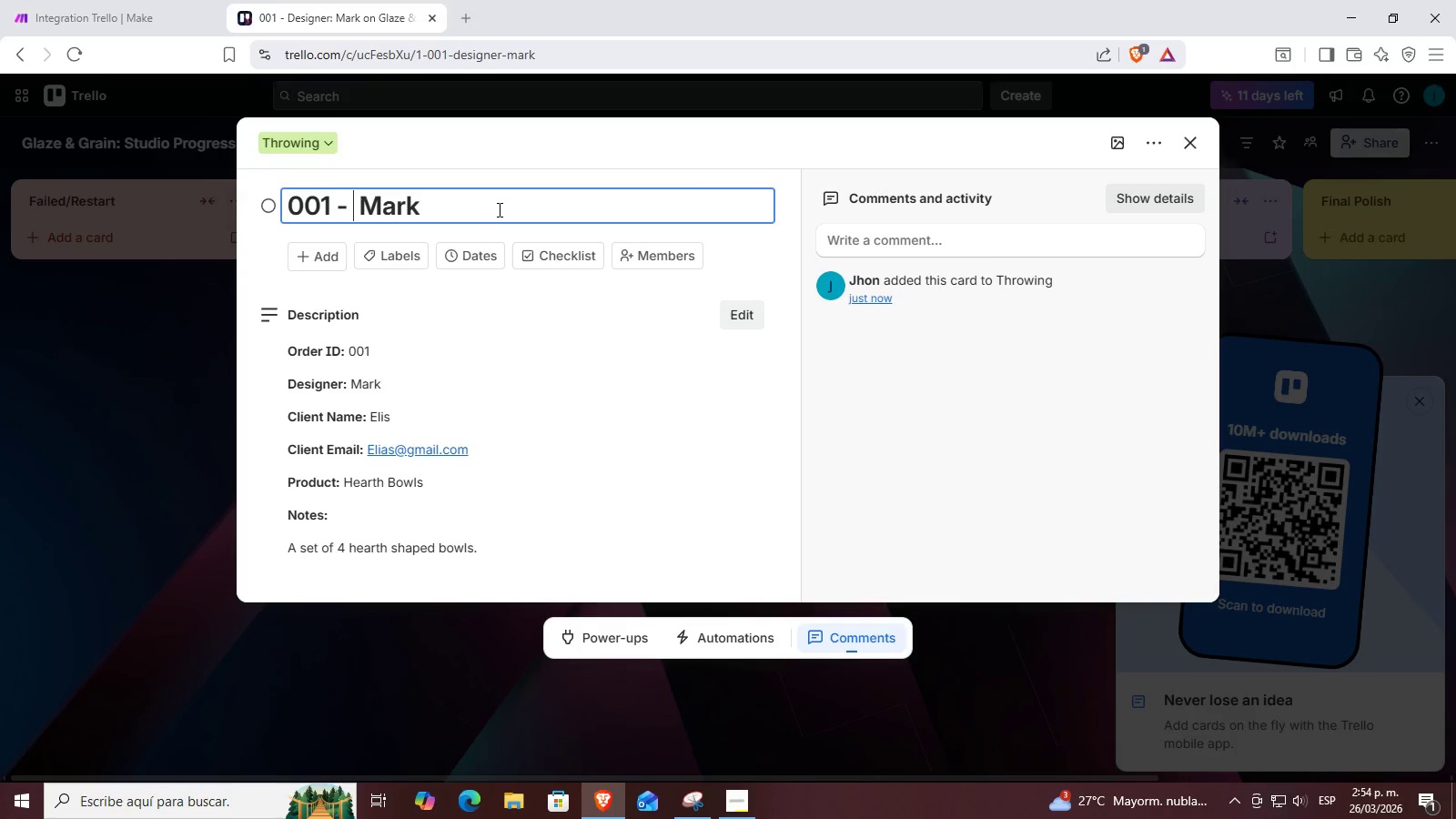 
left_click([498, 209])
 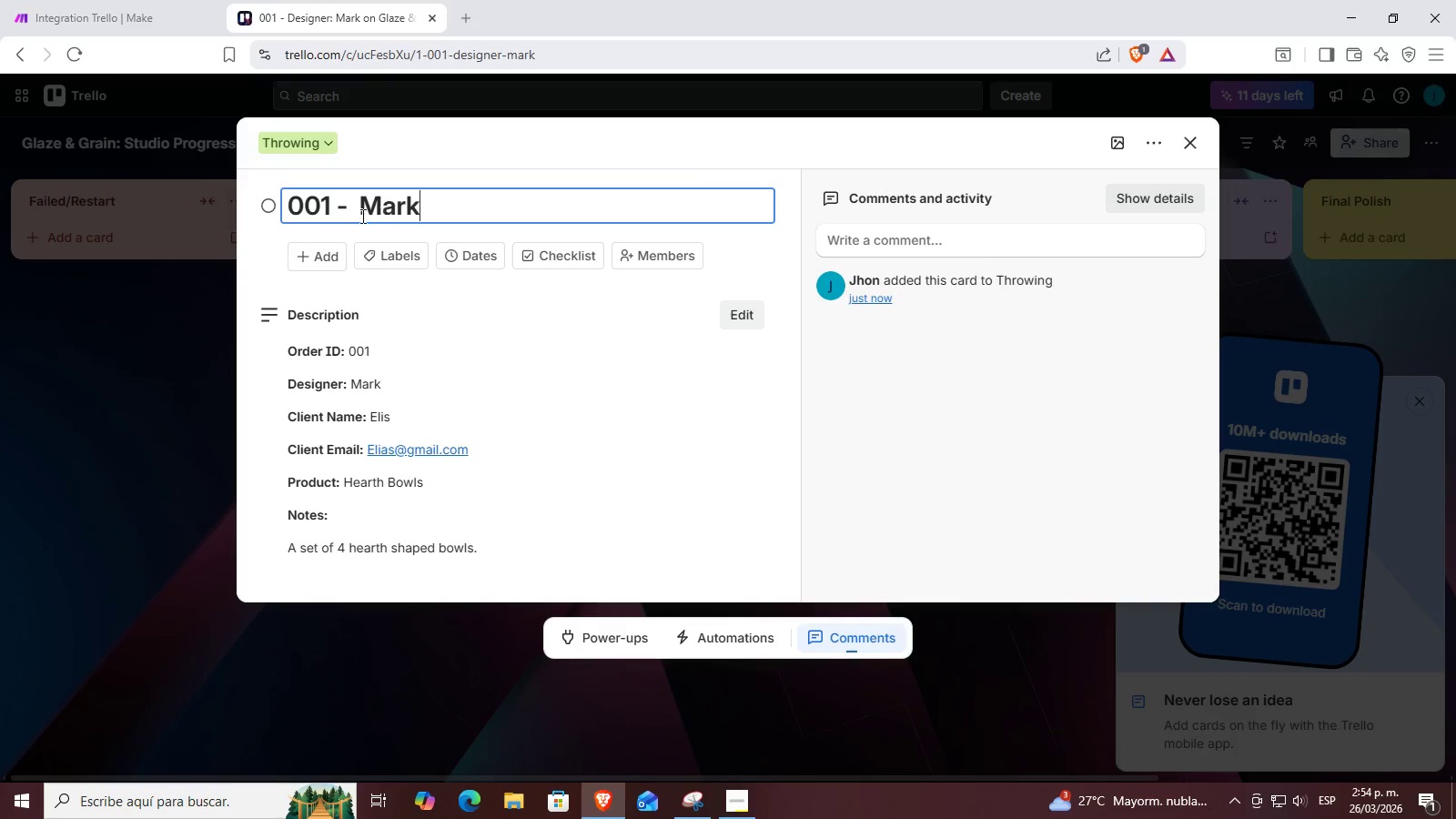 
left_click([360, 216])
 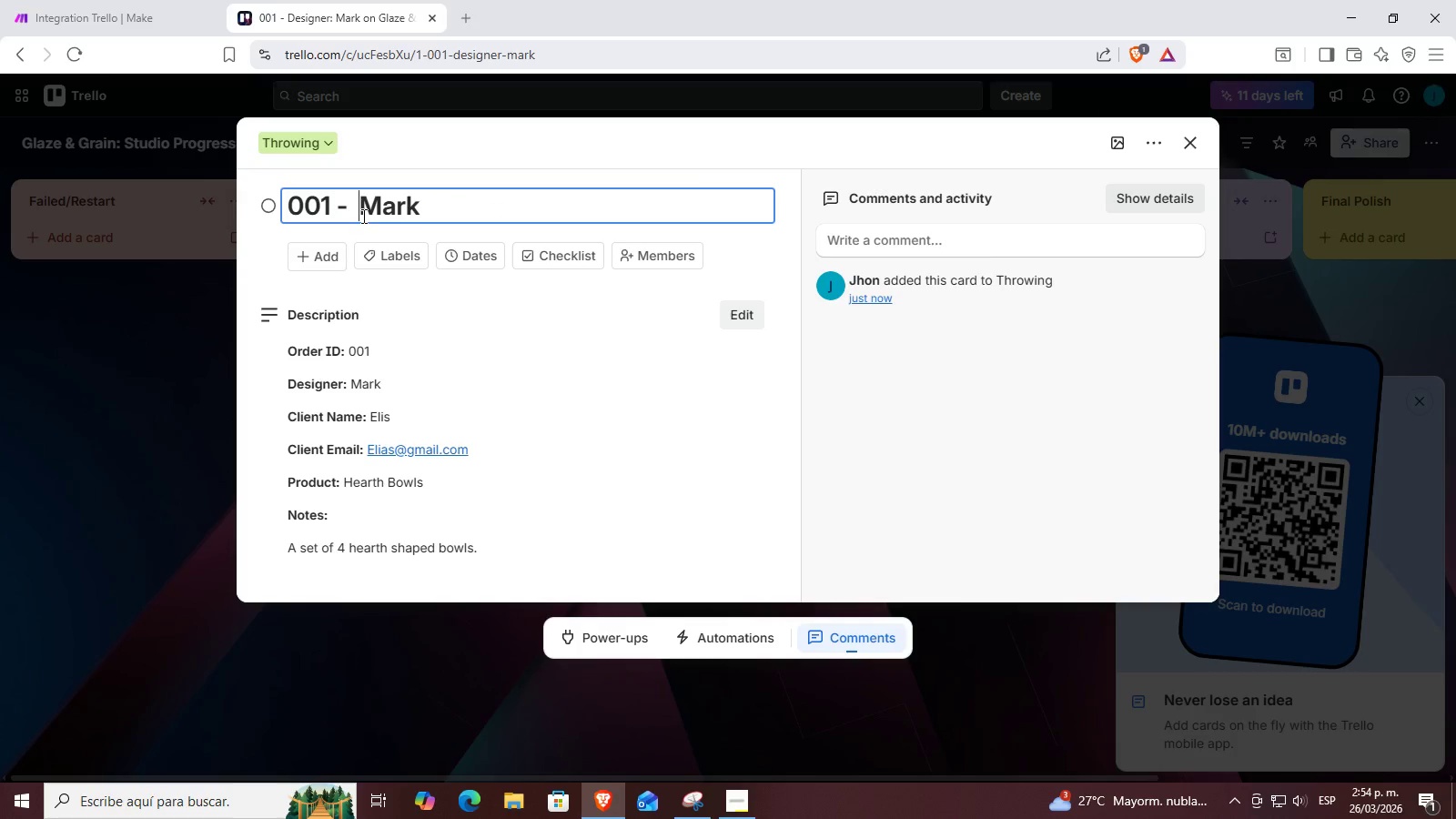 
key(Backspace)
 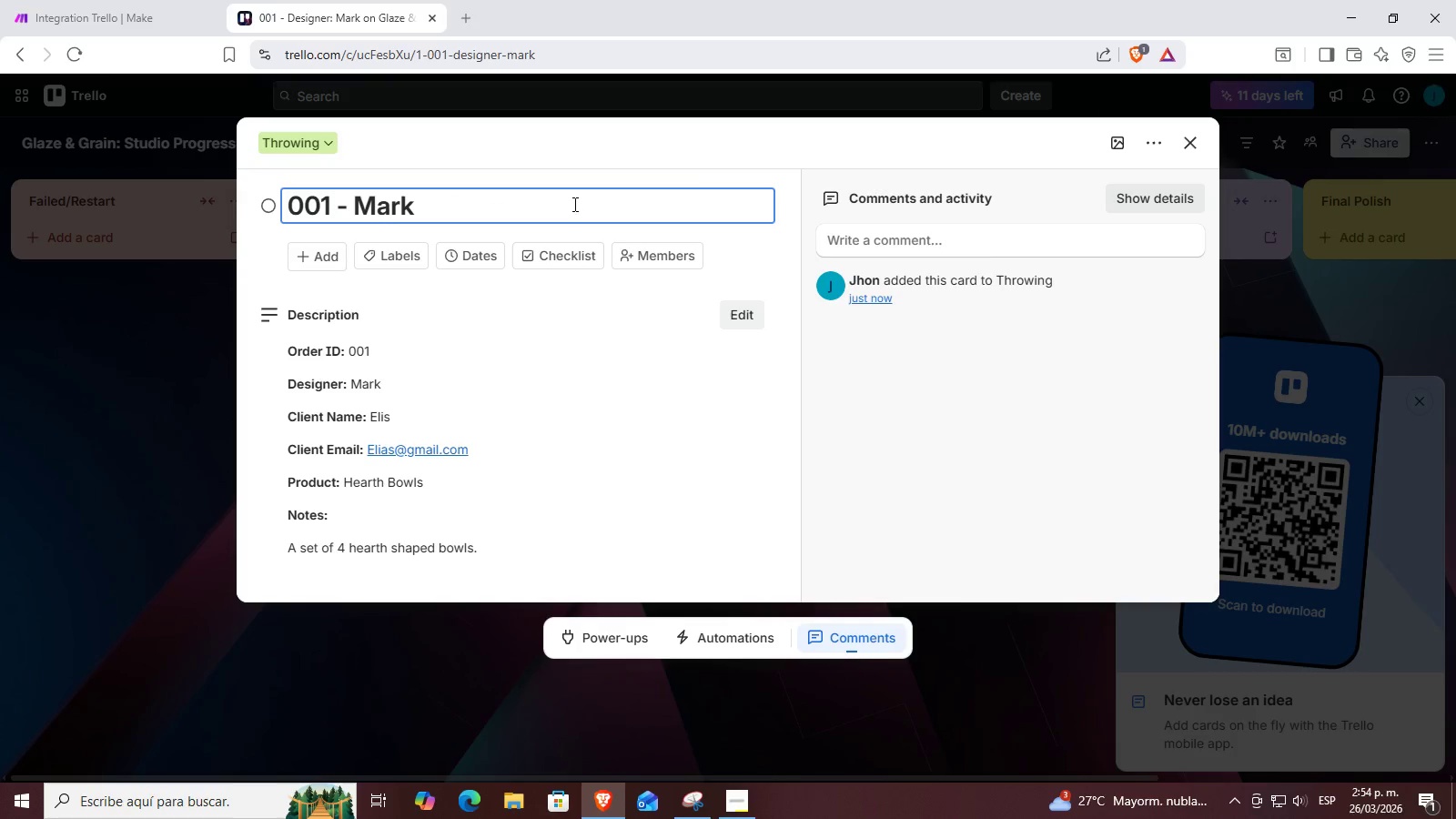 
left_click([571, 204])
 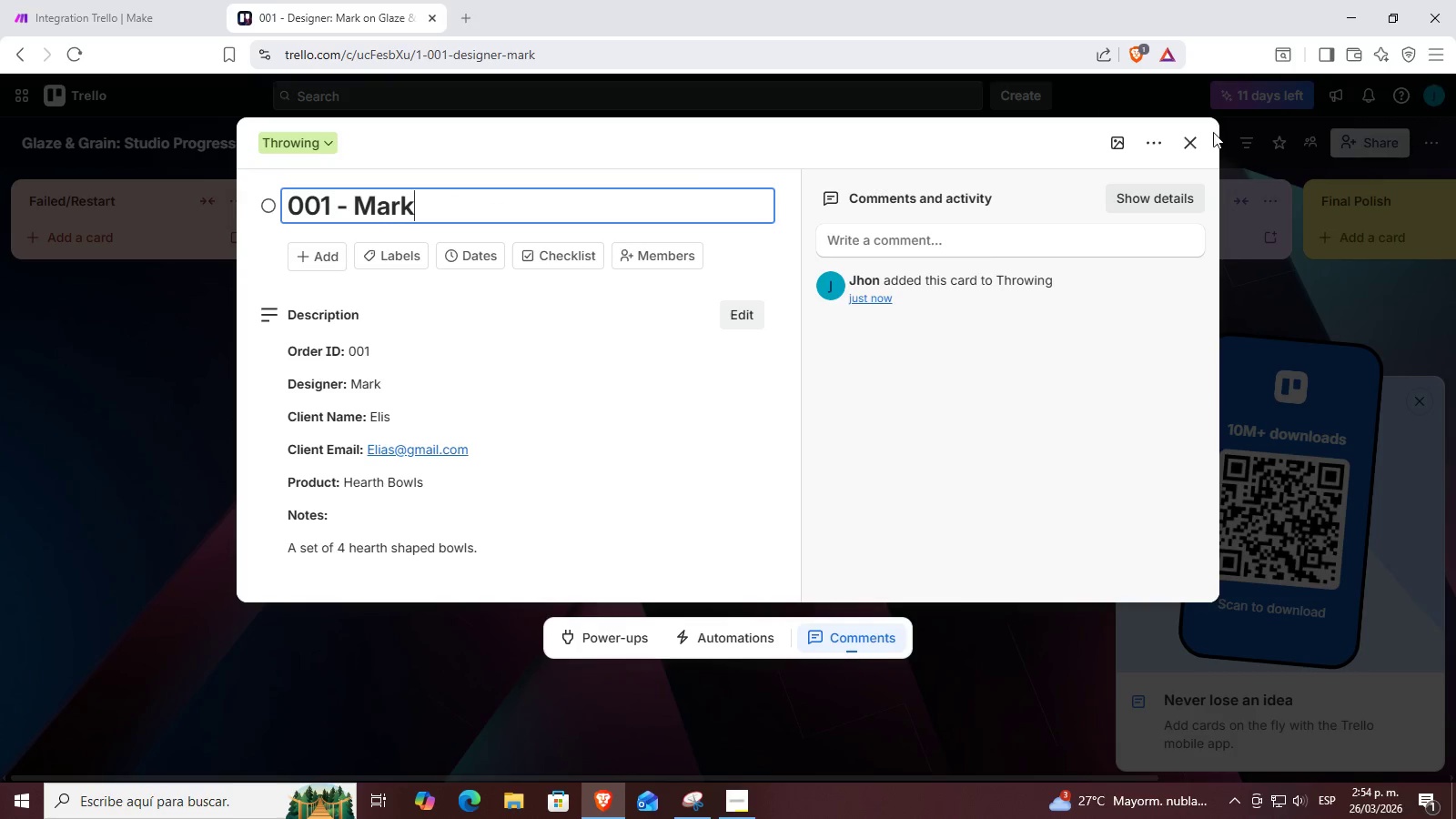 
left_click([1209, 132])
 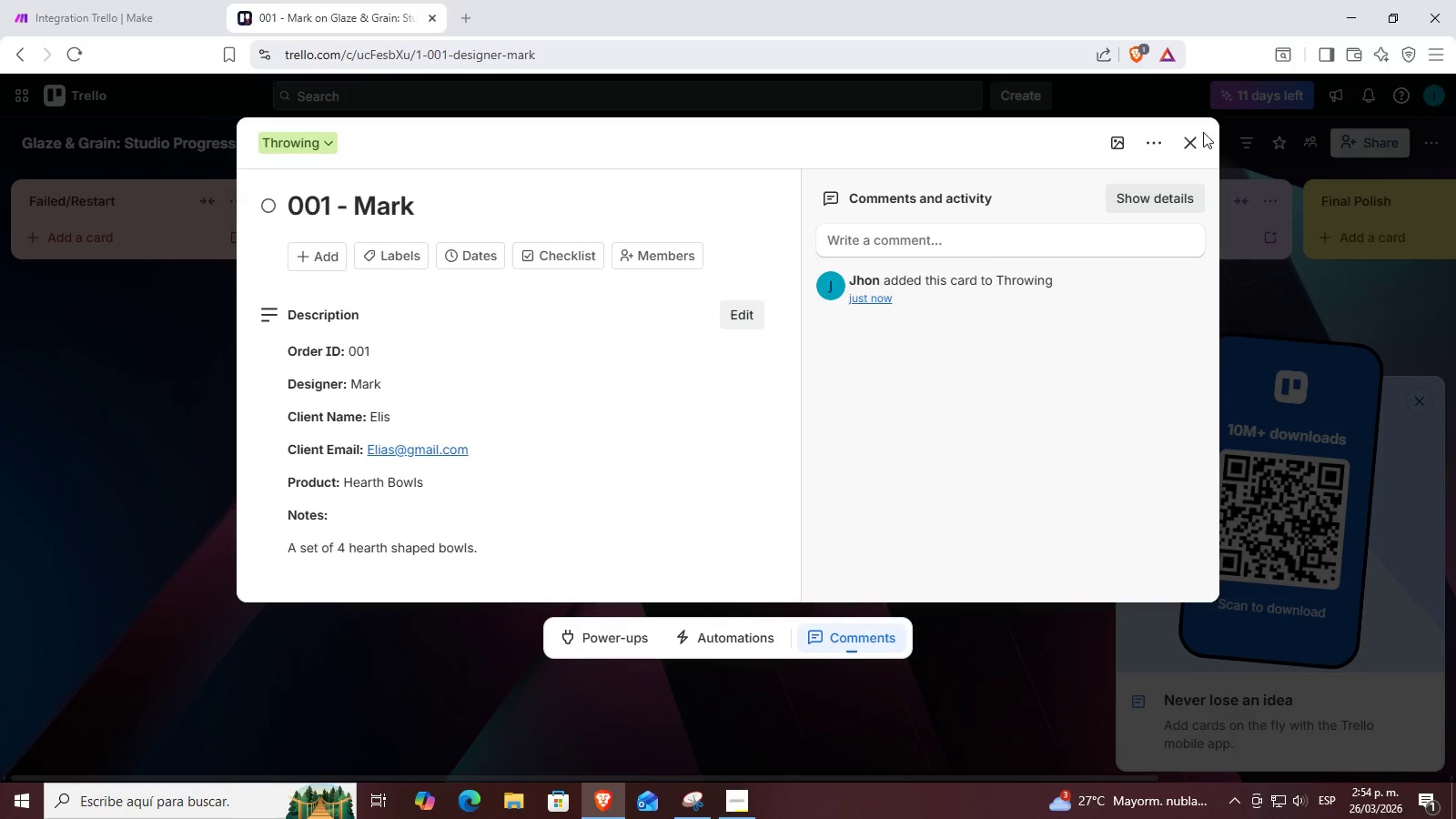 
left_click([1189, 133])
 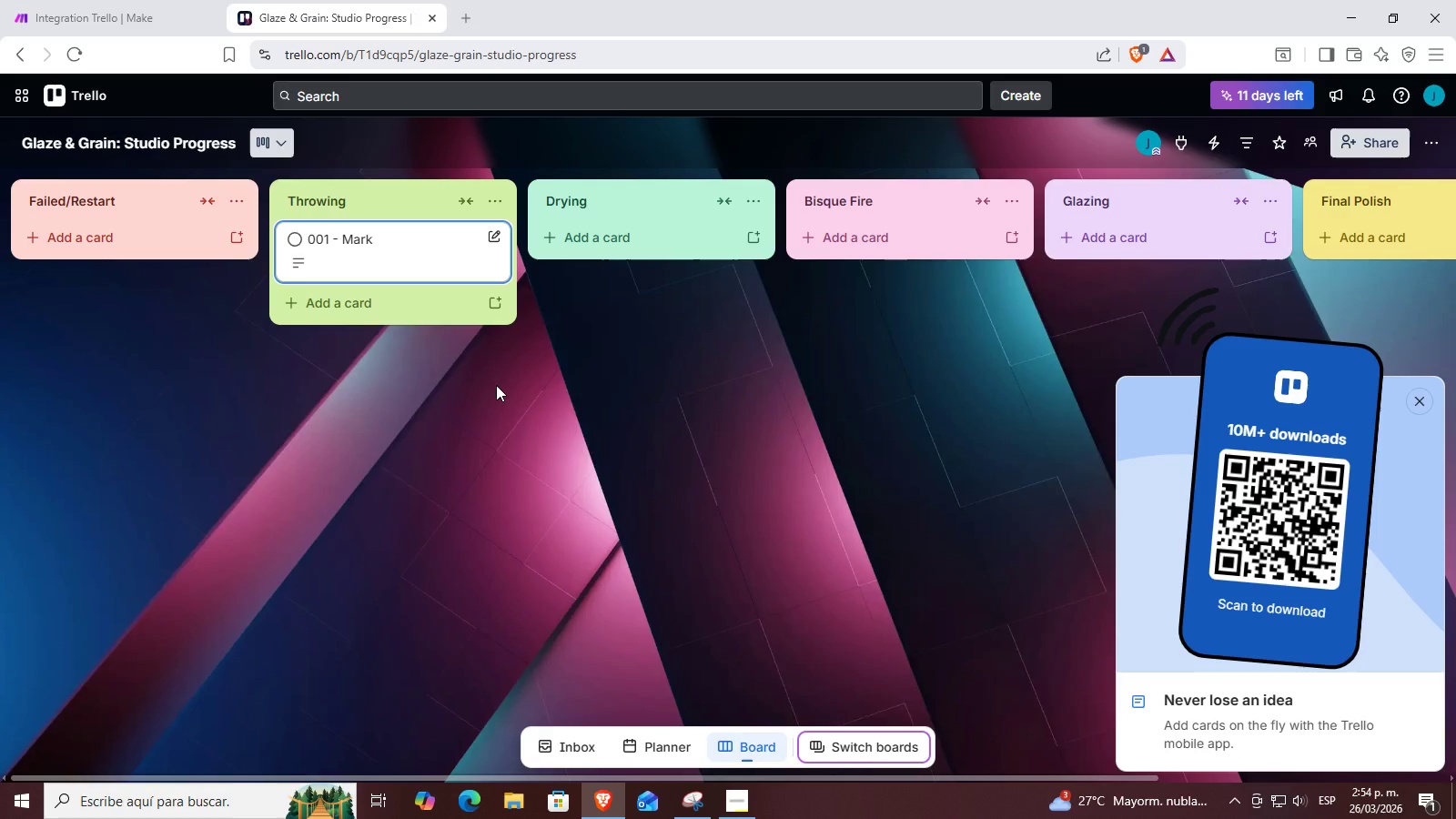 
wait(7.36)
 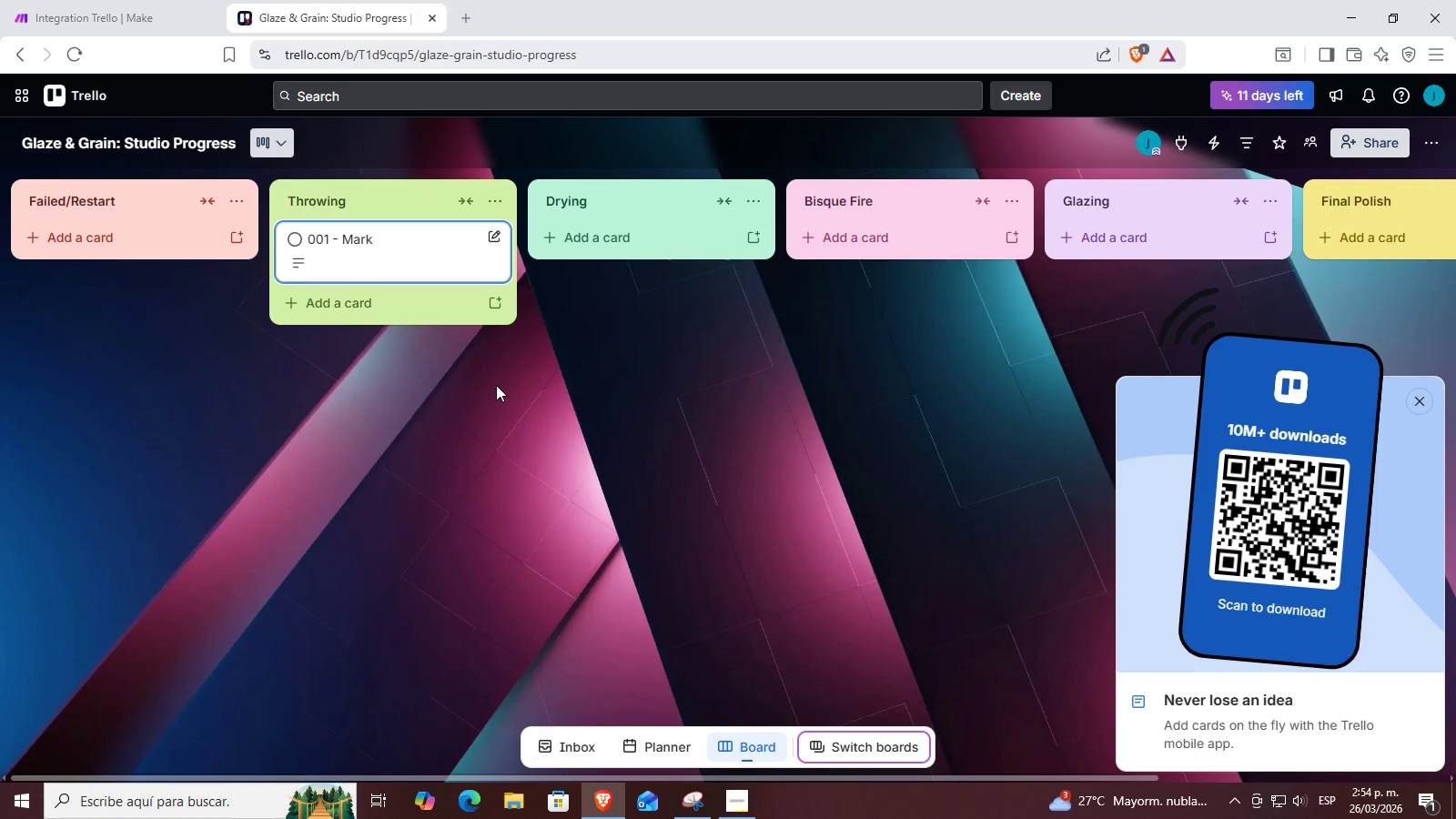 
left_click([720, 816])